 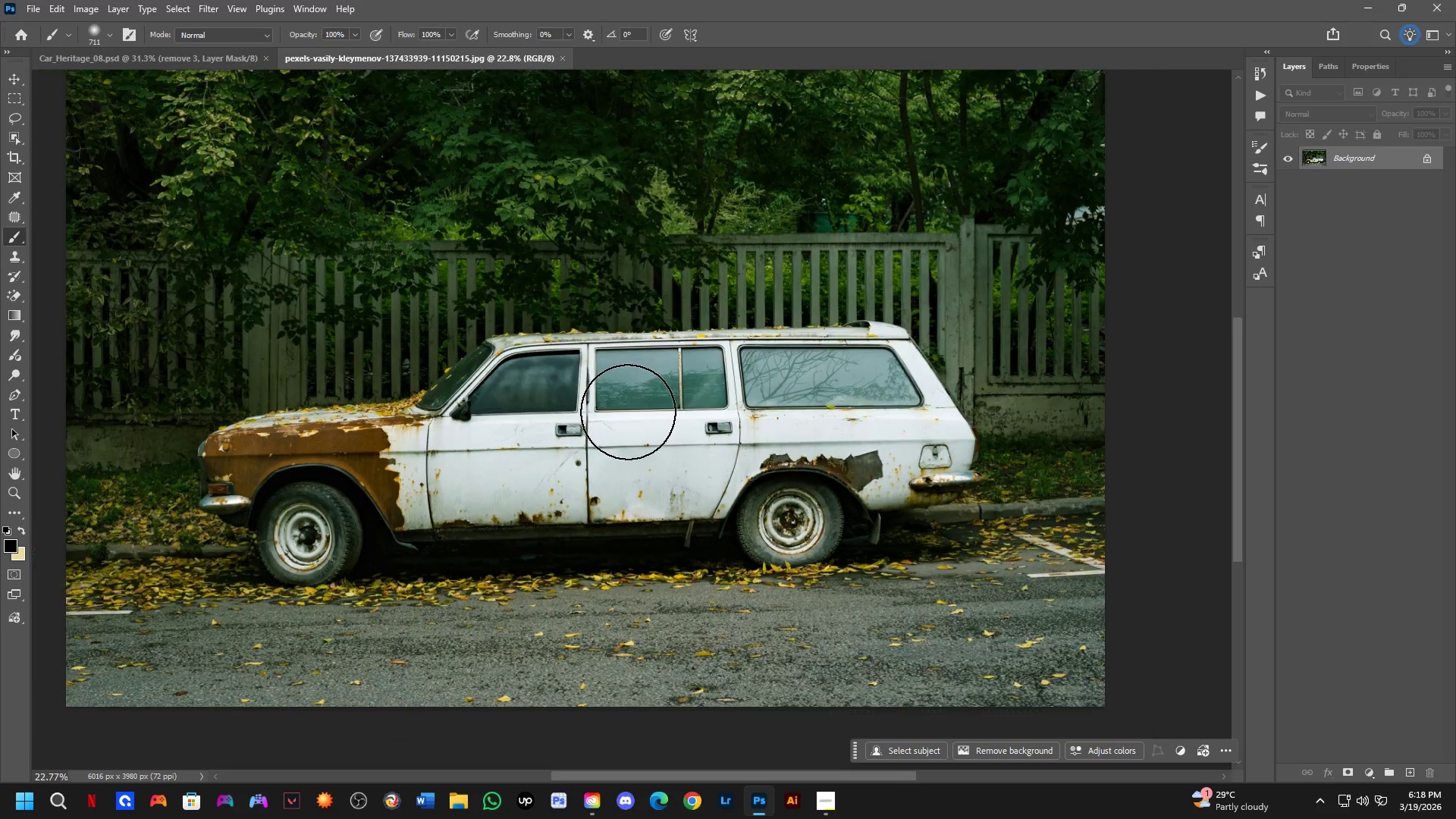 
left_click_drag(start_coordinate=[654, 391], to_coordinate=[634, 391])
 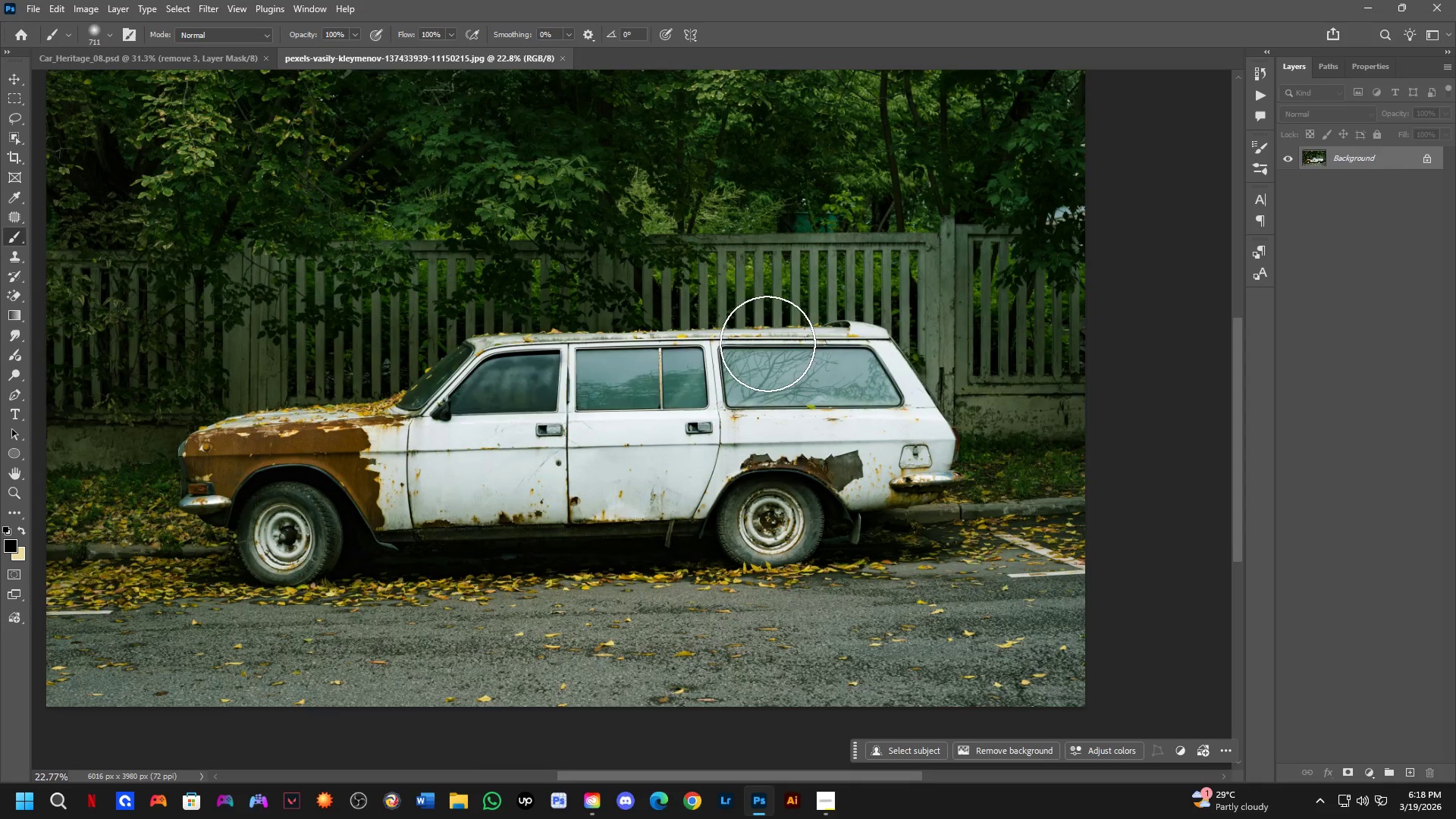 
scroll: coordinate [628, 412], scroll_direction: down, amount: 1.0
 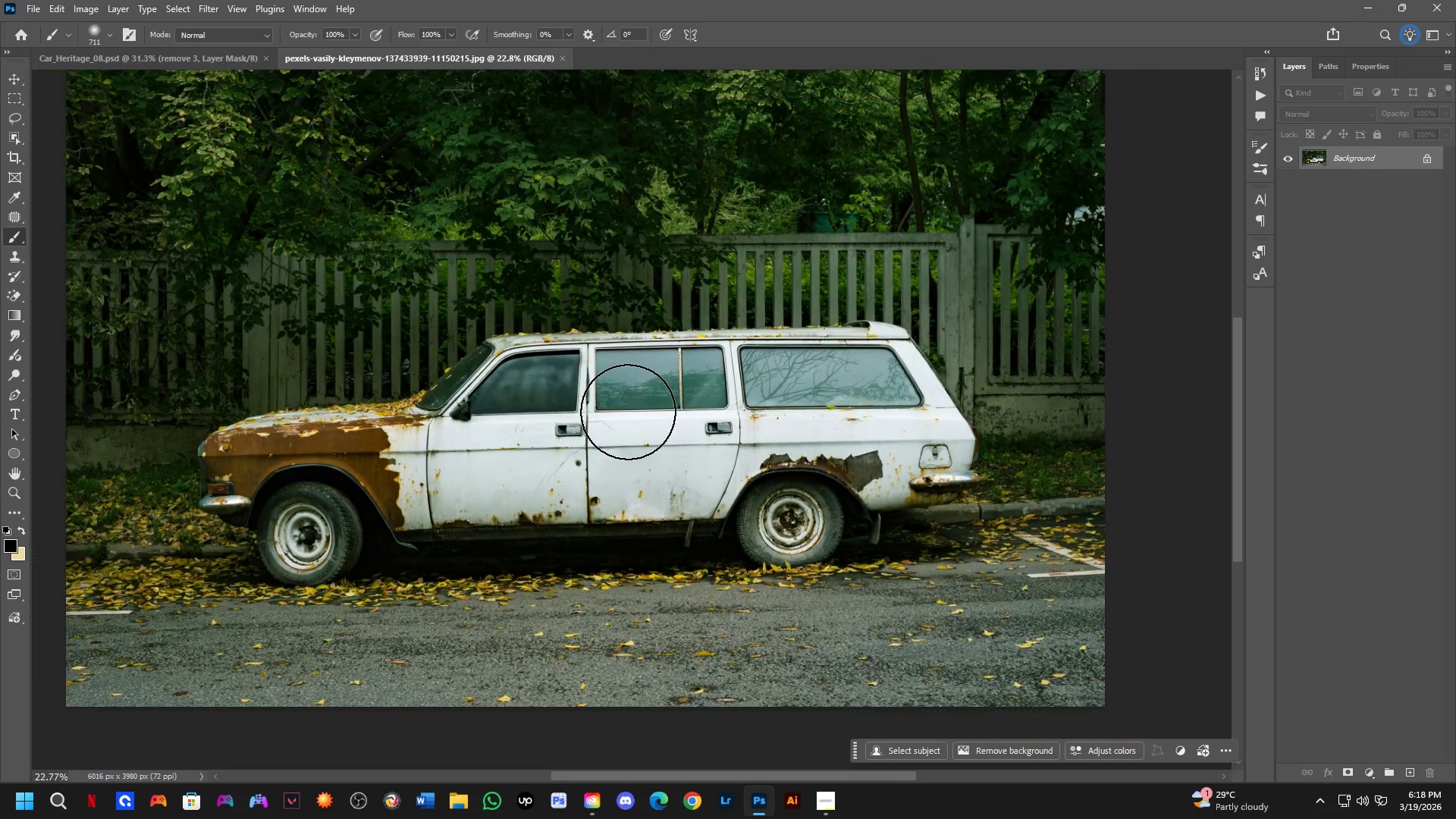 
hold_key(key=ControlLeft, duration=0.41)
 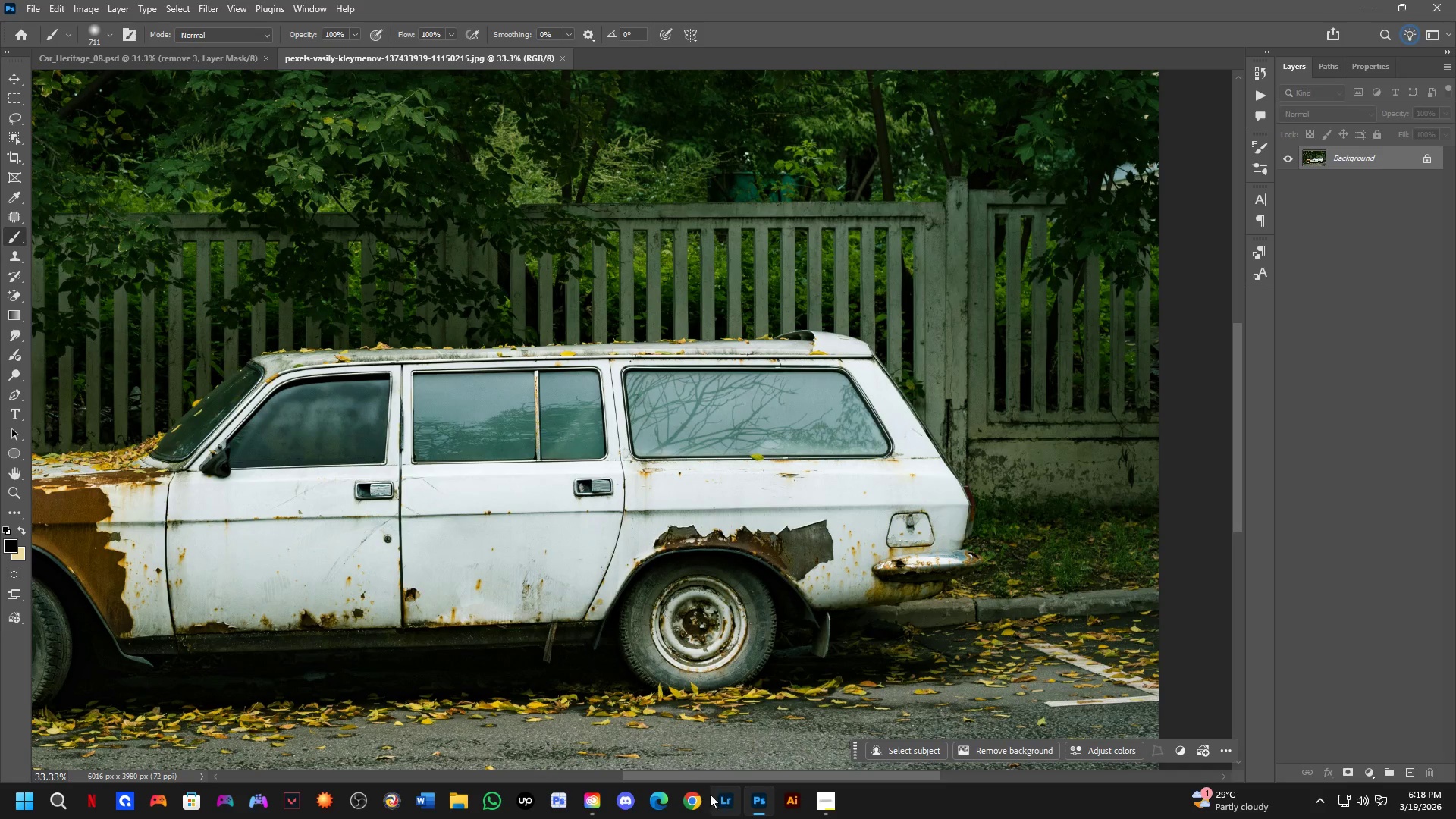 
scroll: coordinate [927, 298], scroll_direction: up, amount: 4.0
 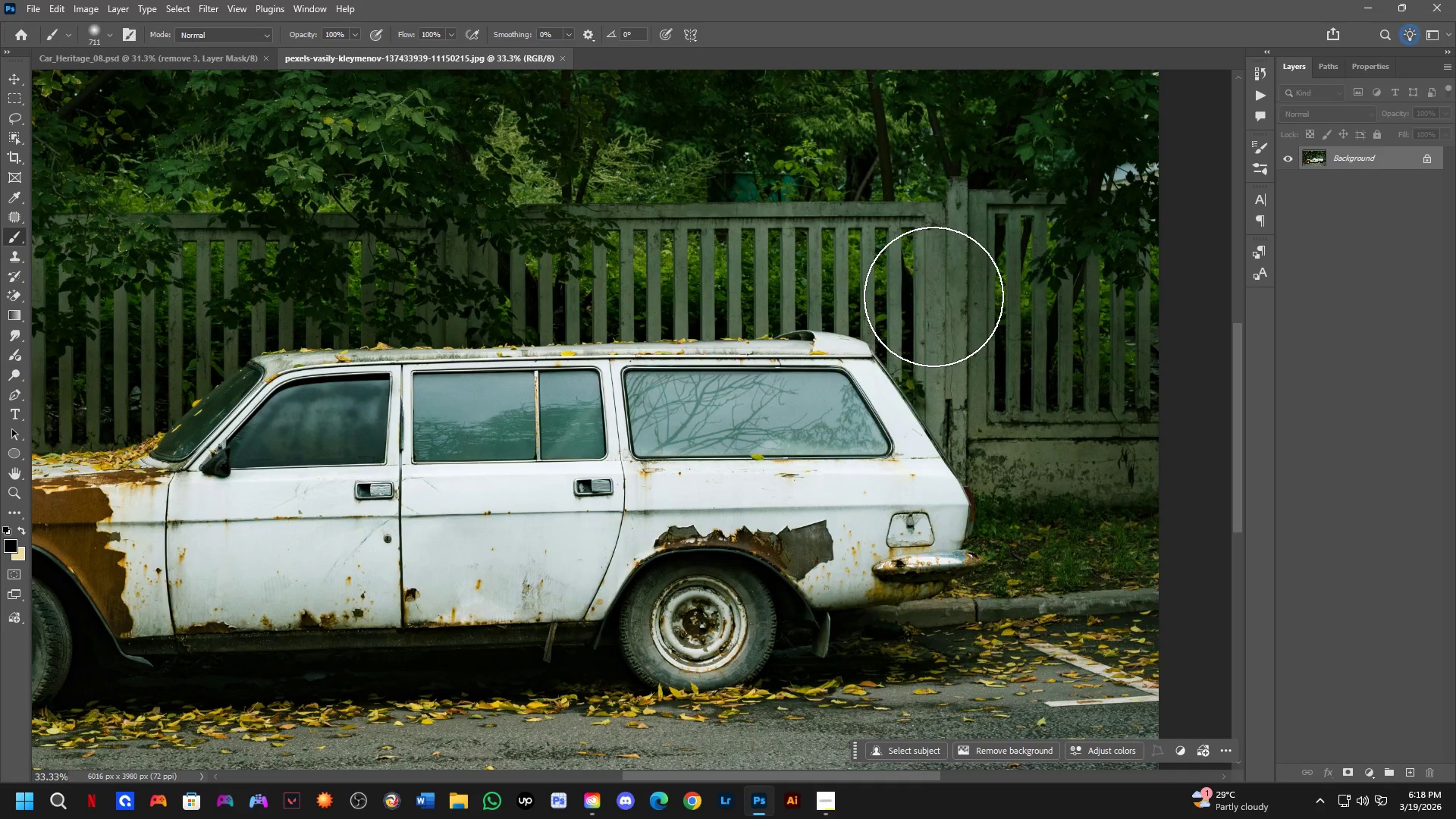 
left_click([694, 804])
 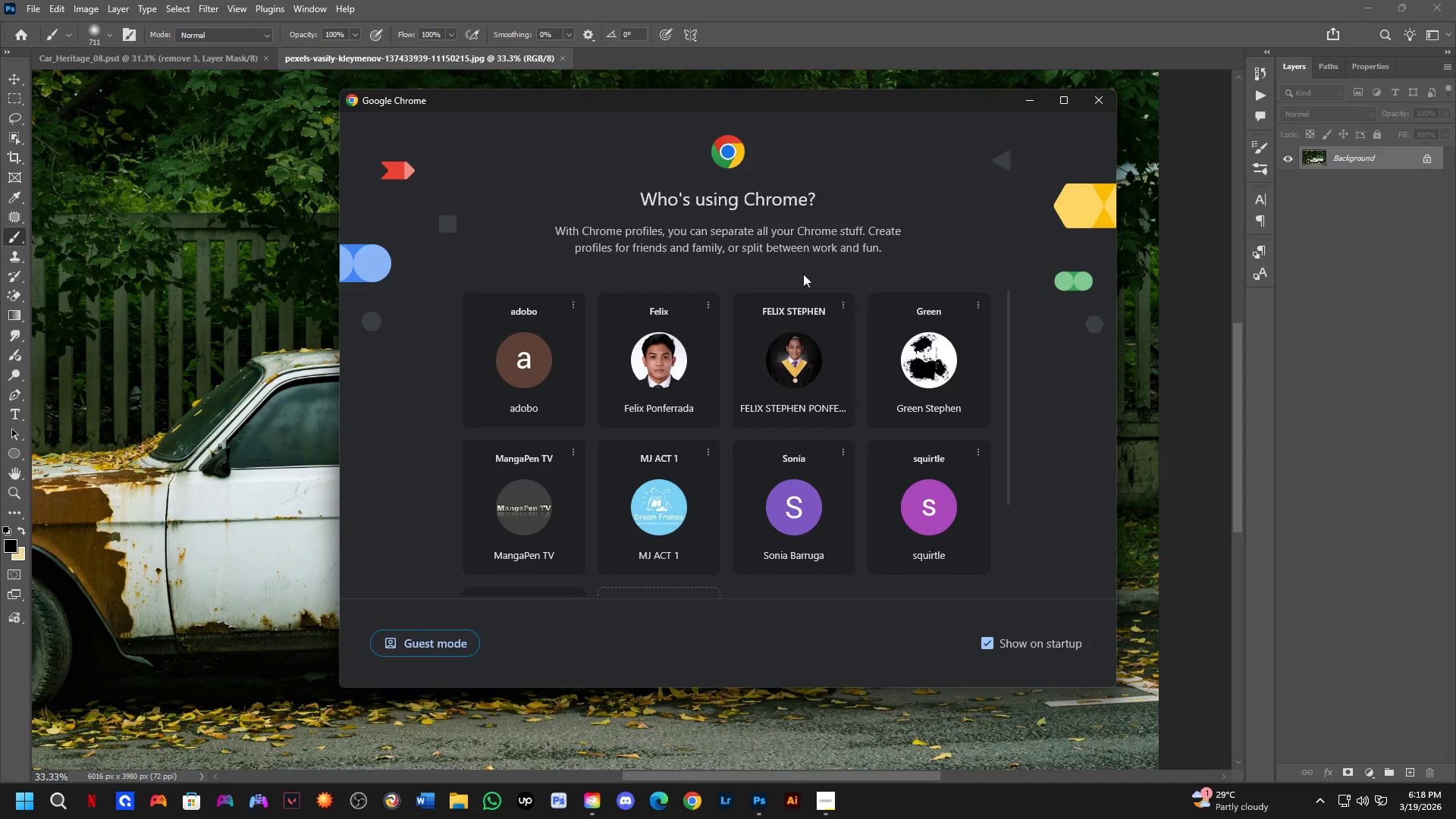 
left_click([795, 346])
 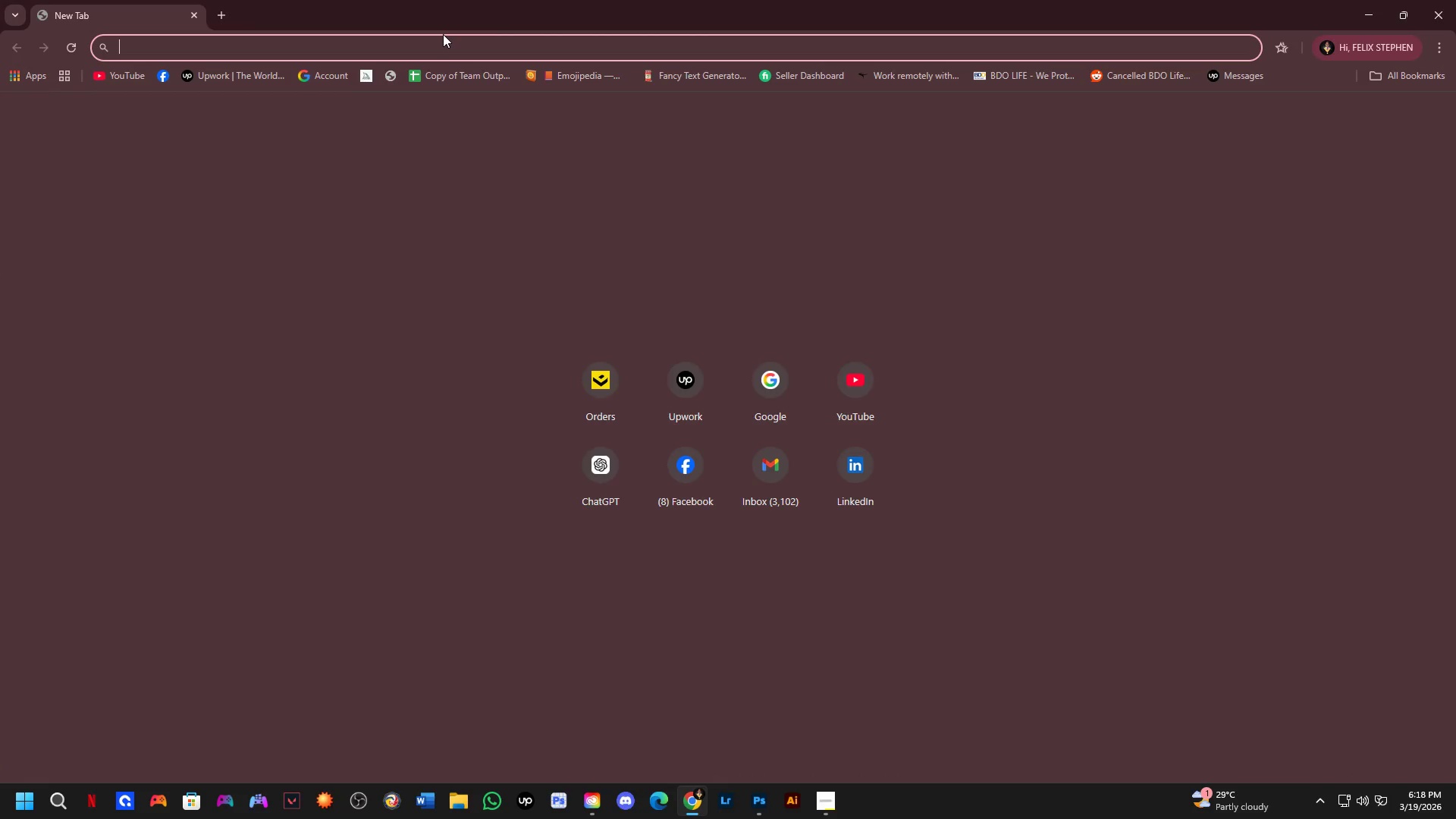 
left_click([441, 45])
 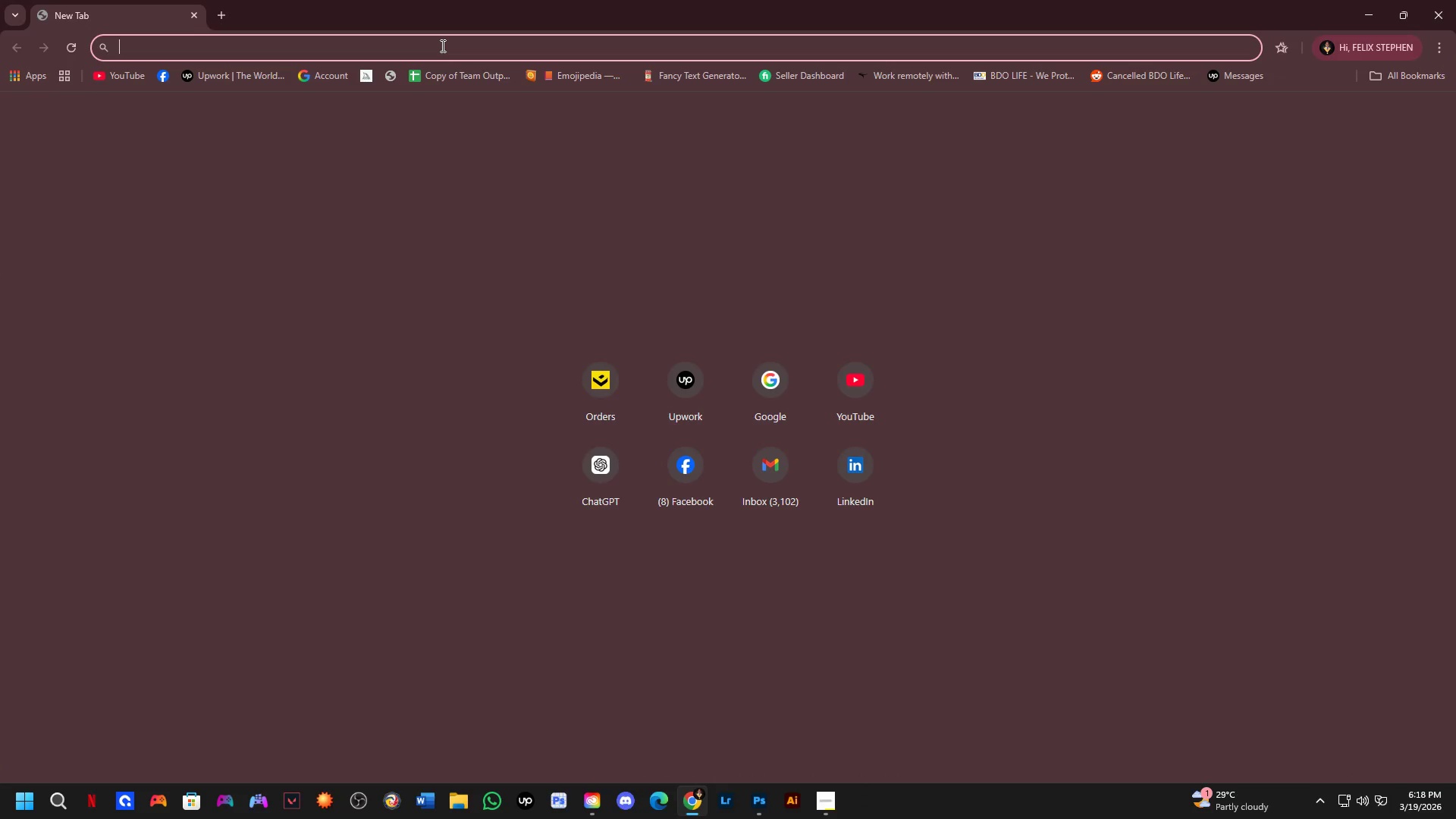 
type(pe)
 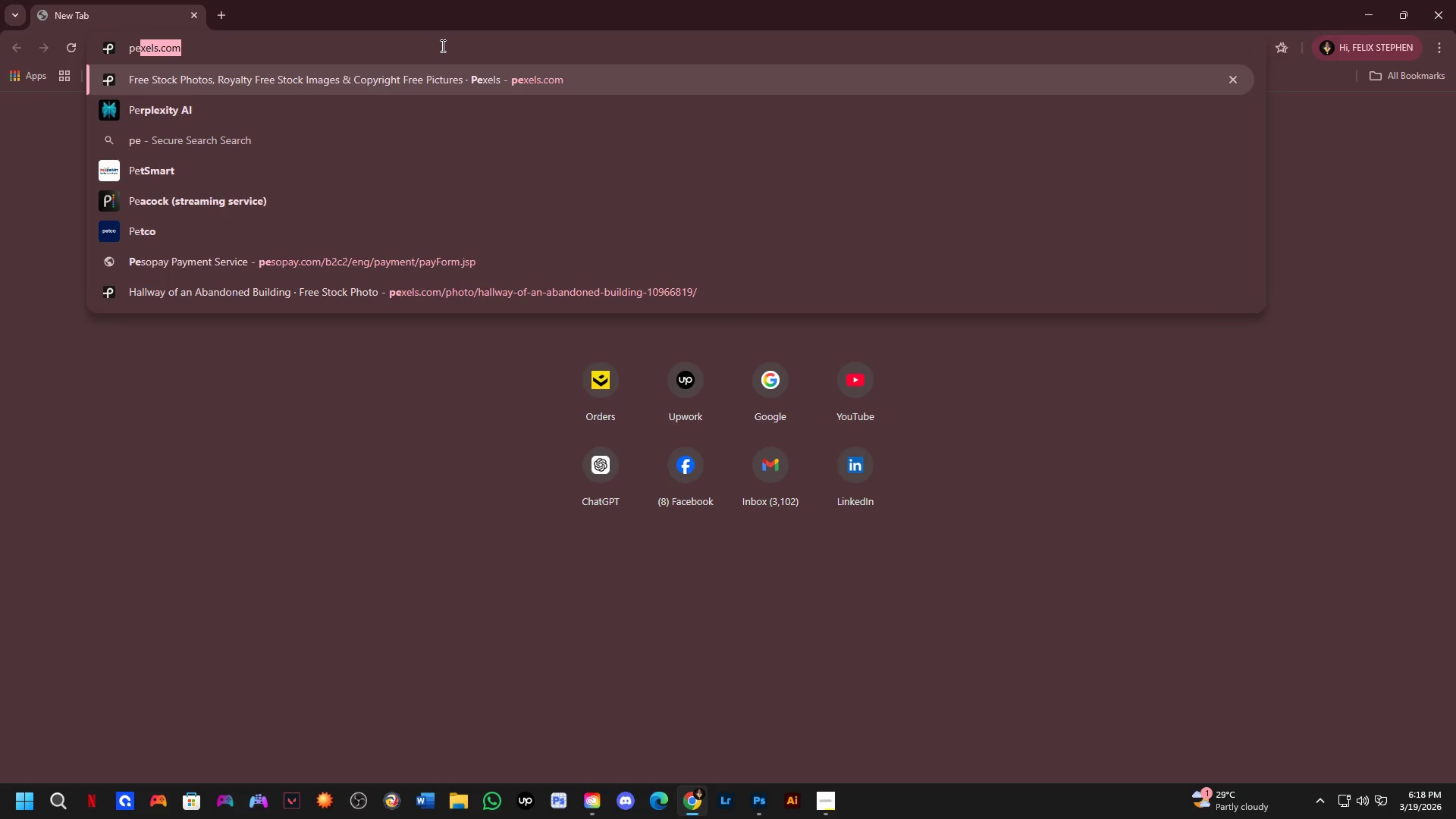 
key(Enter)
 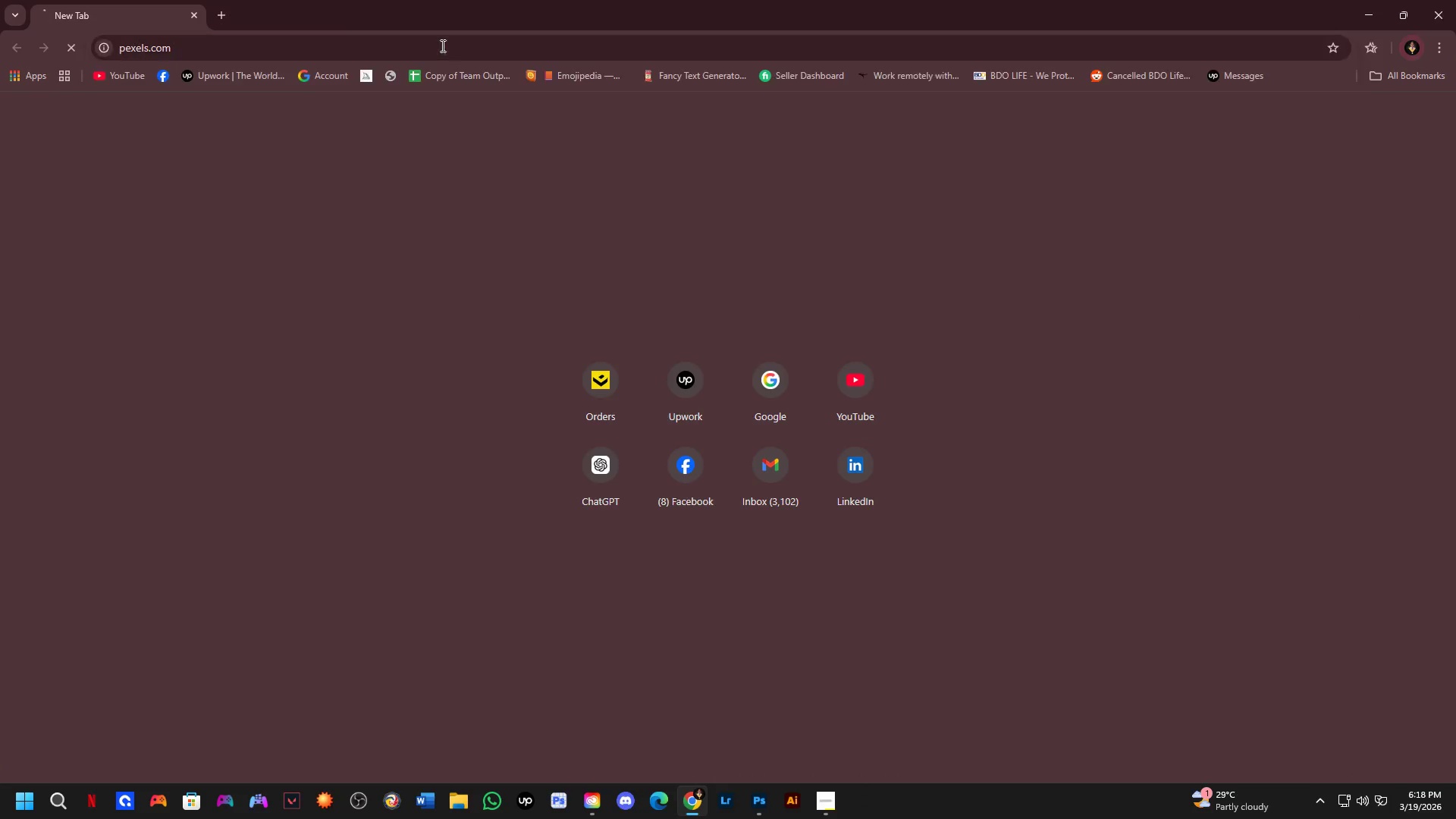 
key(Alt+Tab)
 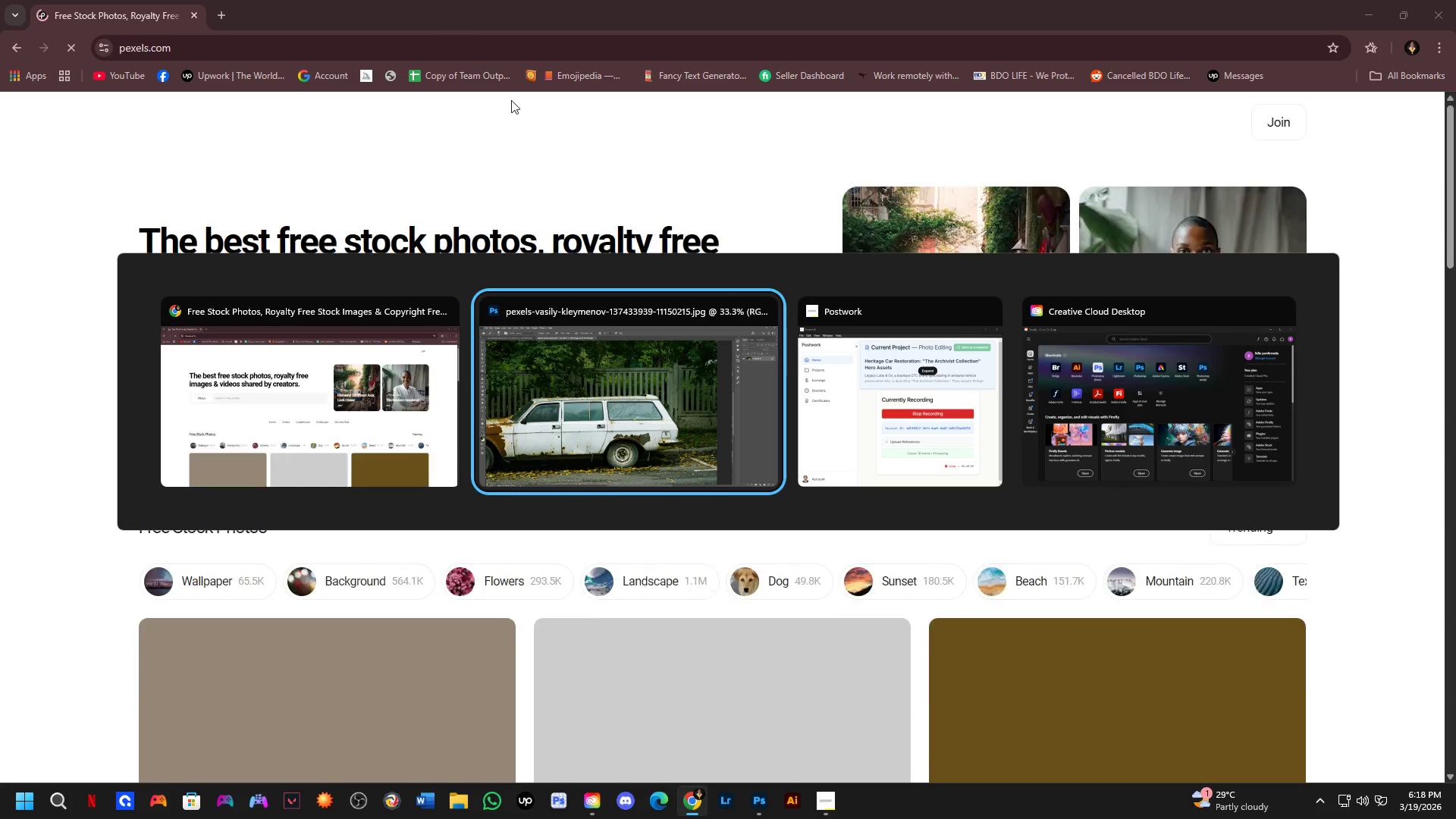 
key(Alt+Tab)